 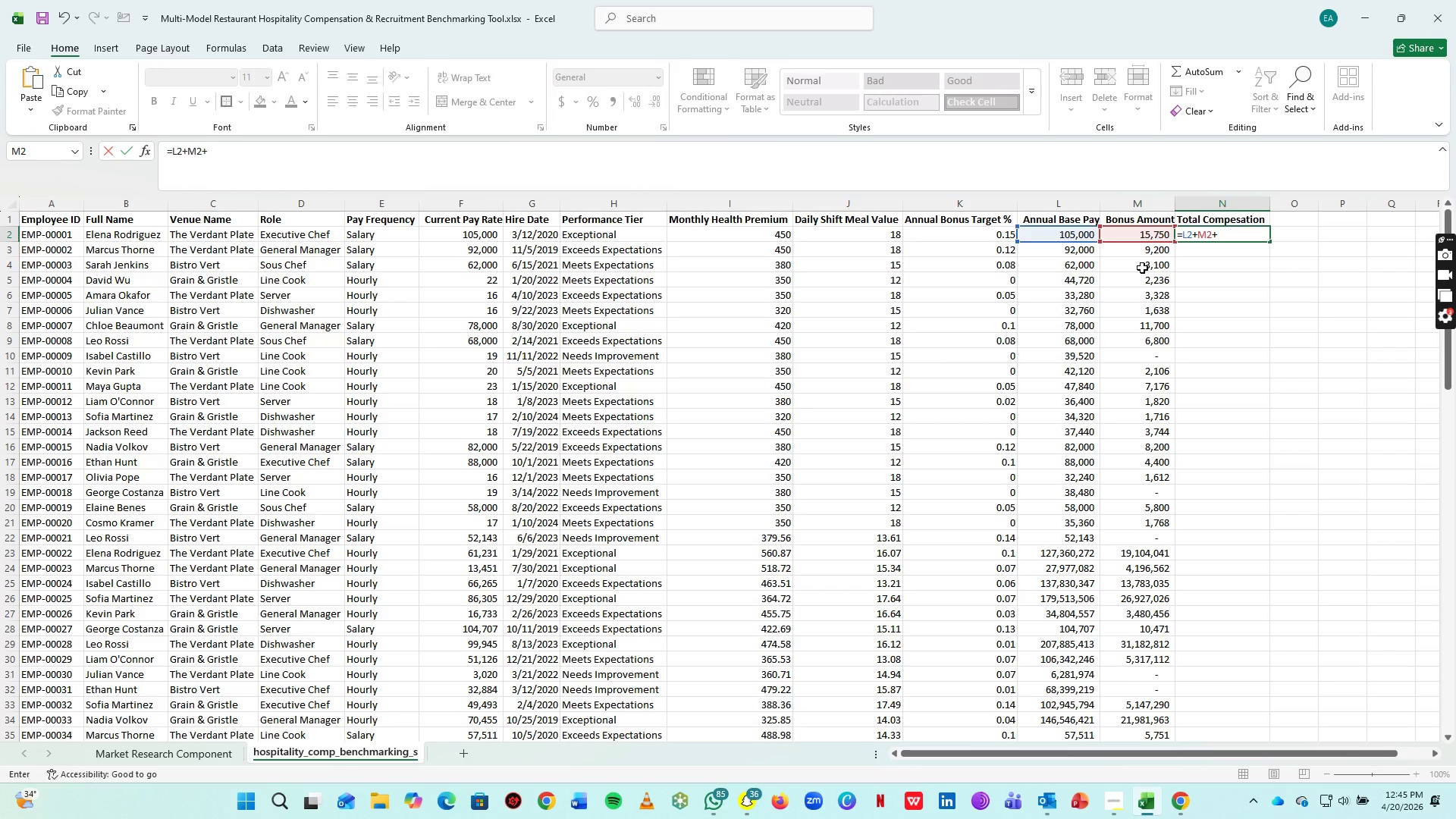 
key(Shift+9)
 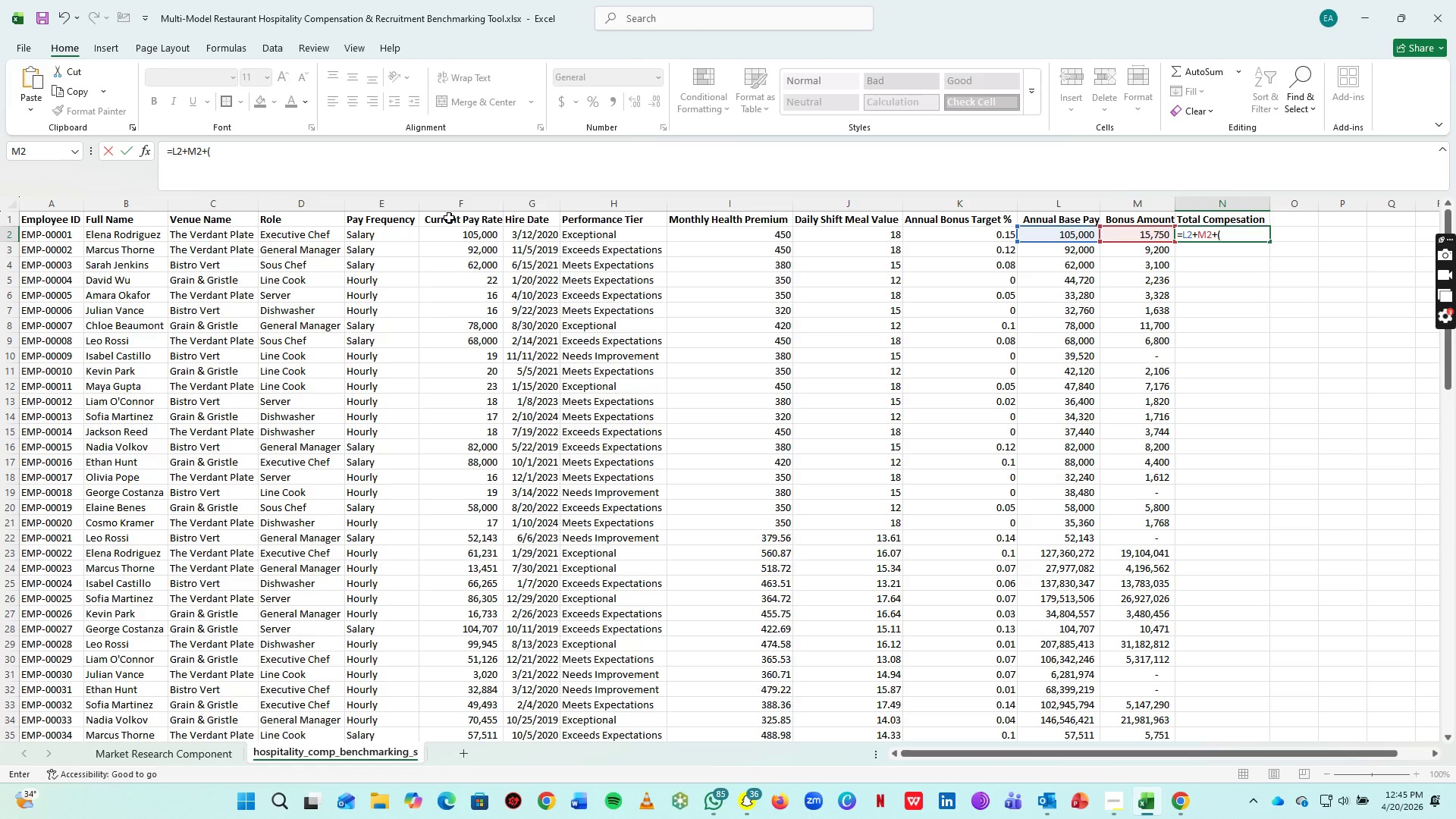 
wait(6.05)
 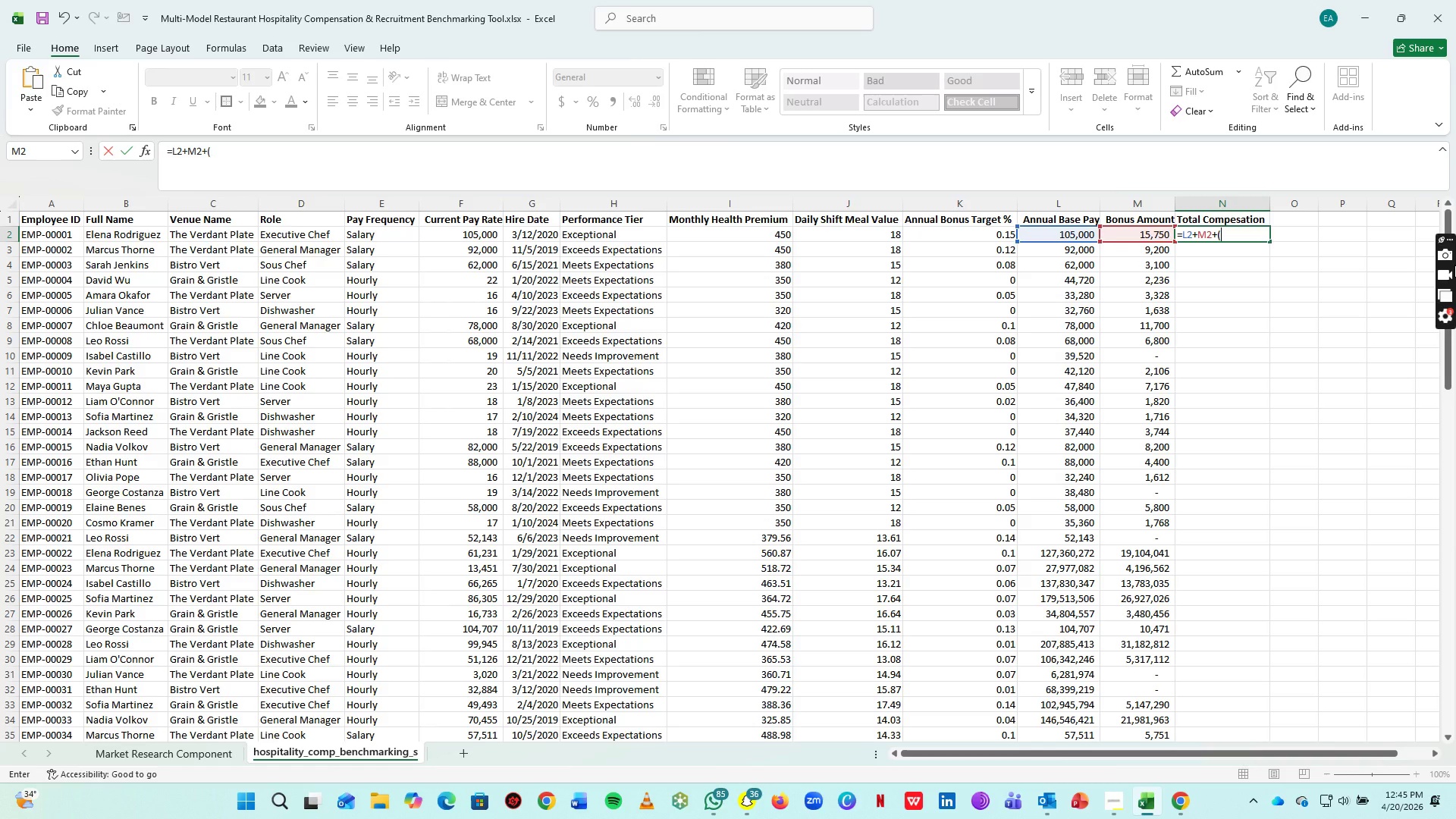 
left_click([742, 235])
 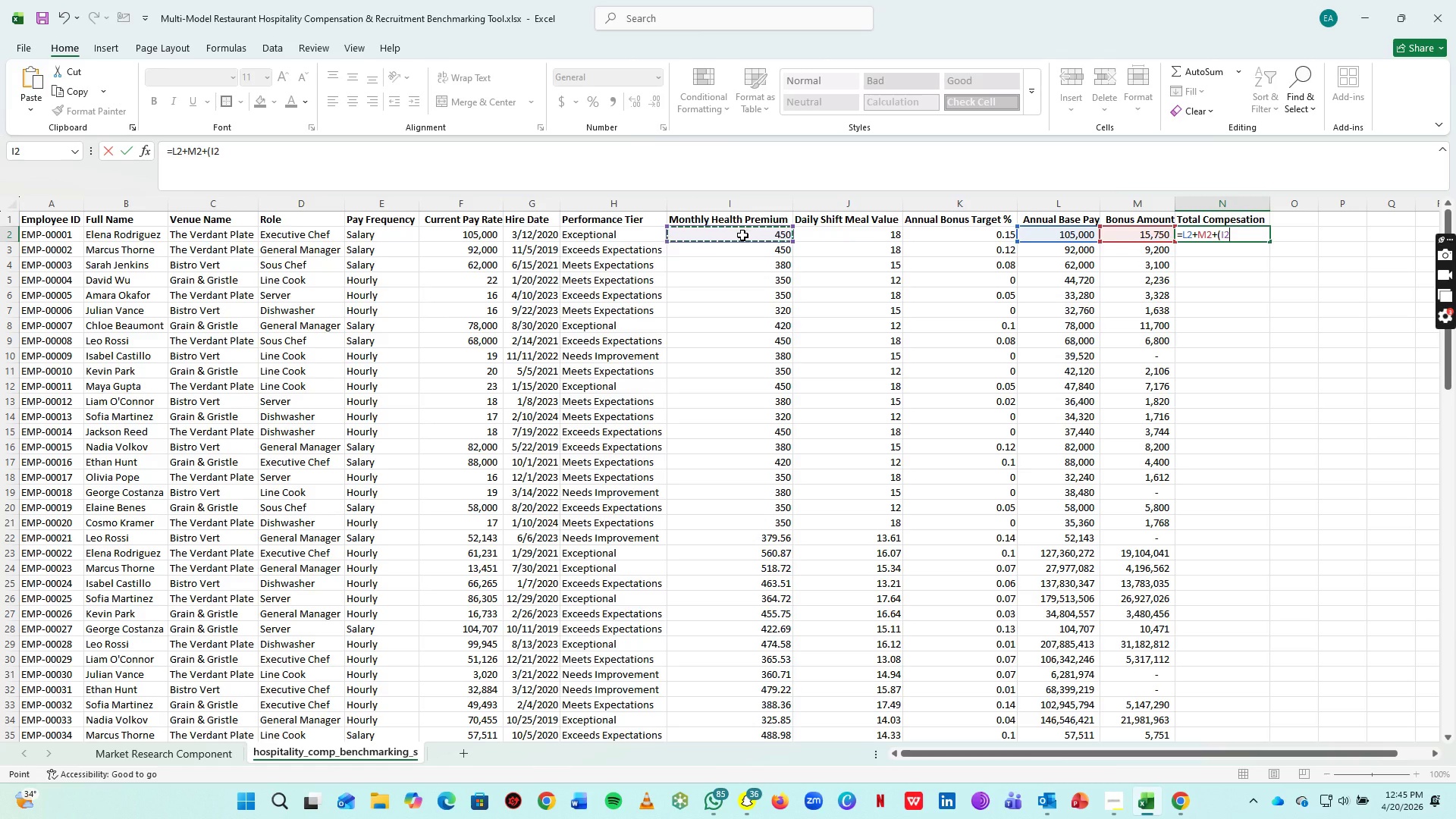 
type(*12))
 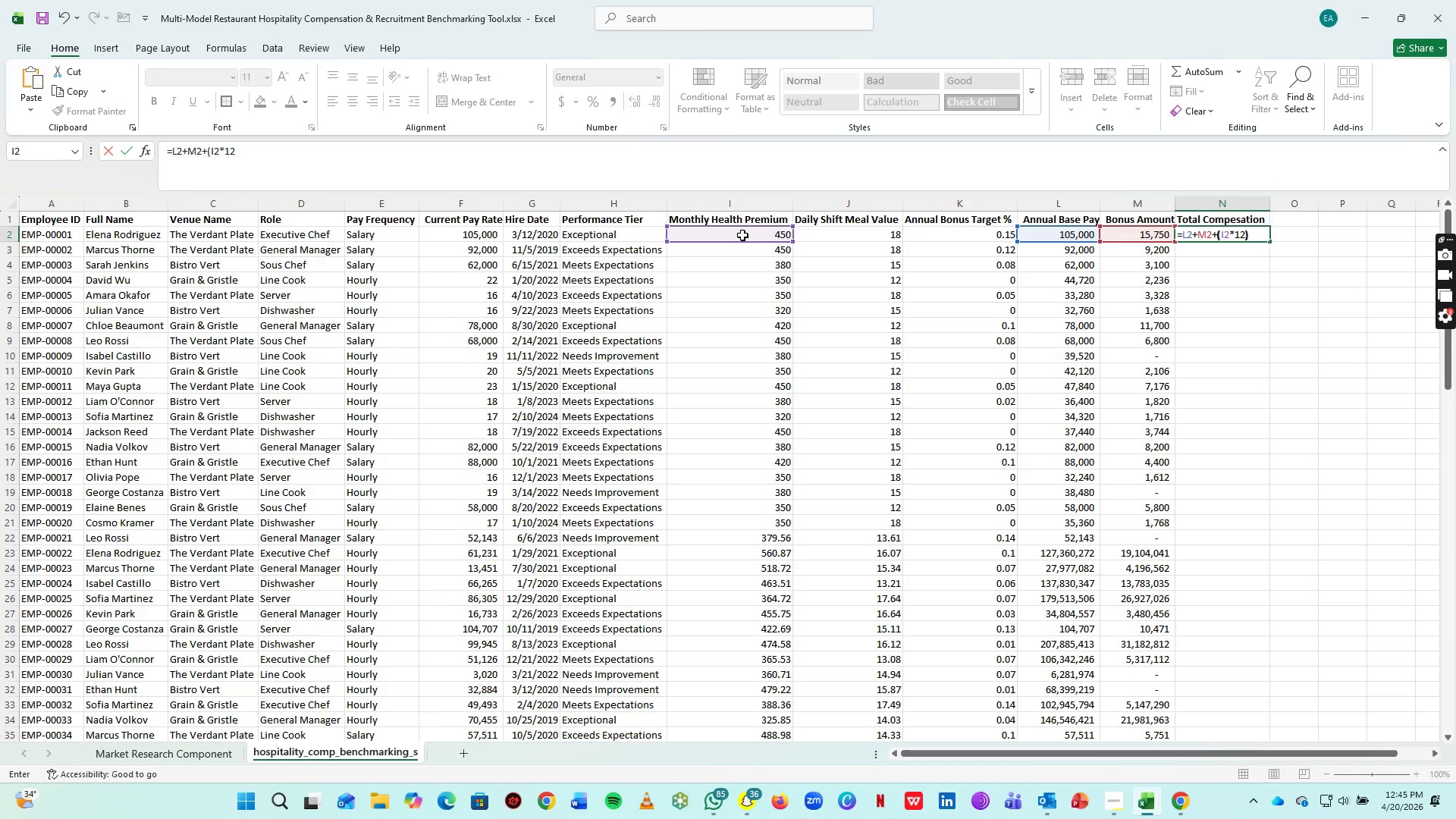 
key(Shift+Equal)
 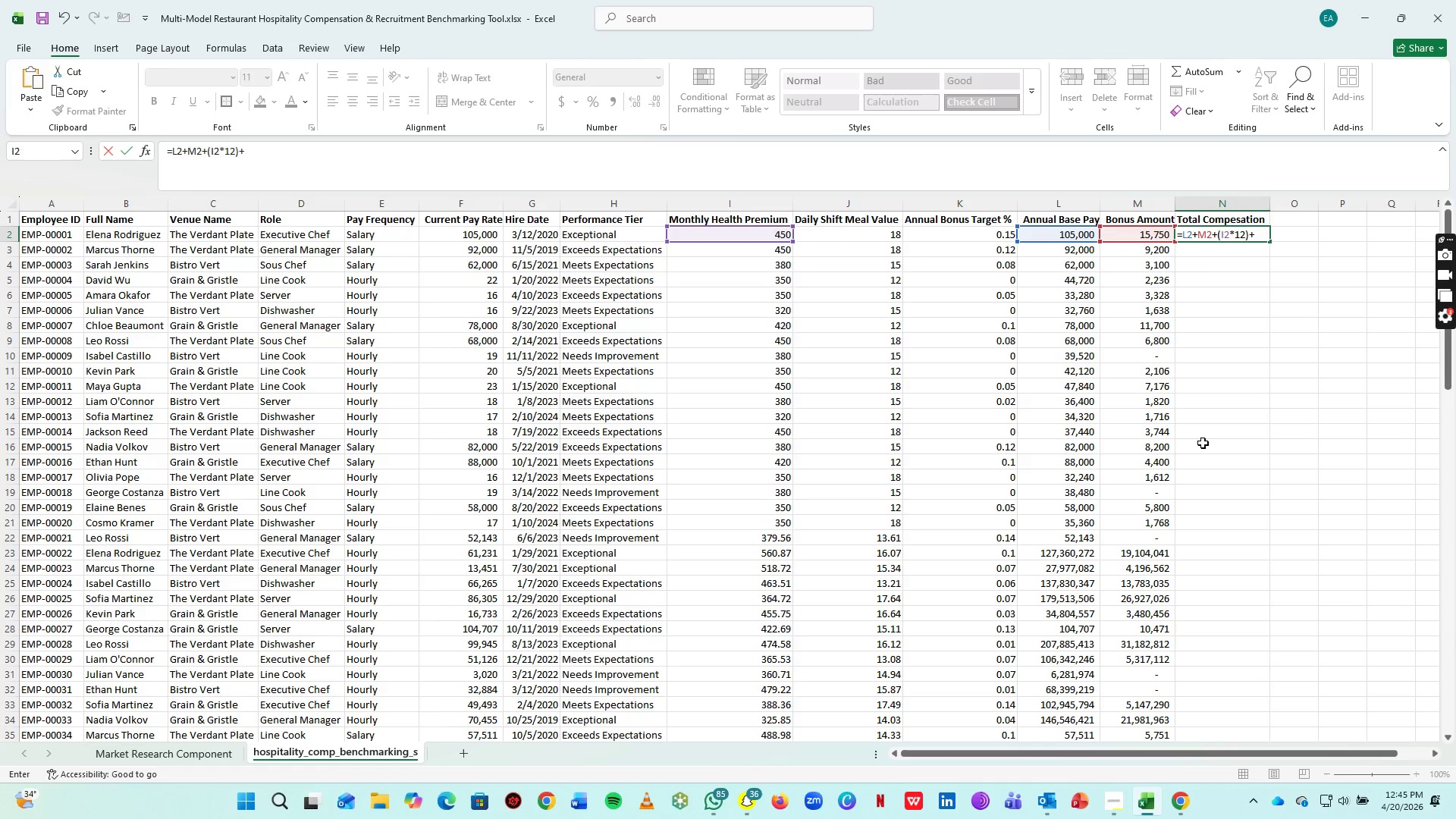 
hold_key(key=ShiftRight, duration=0.92)